 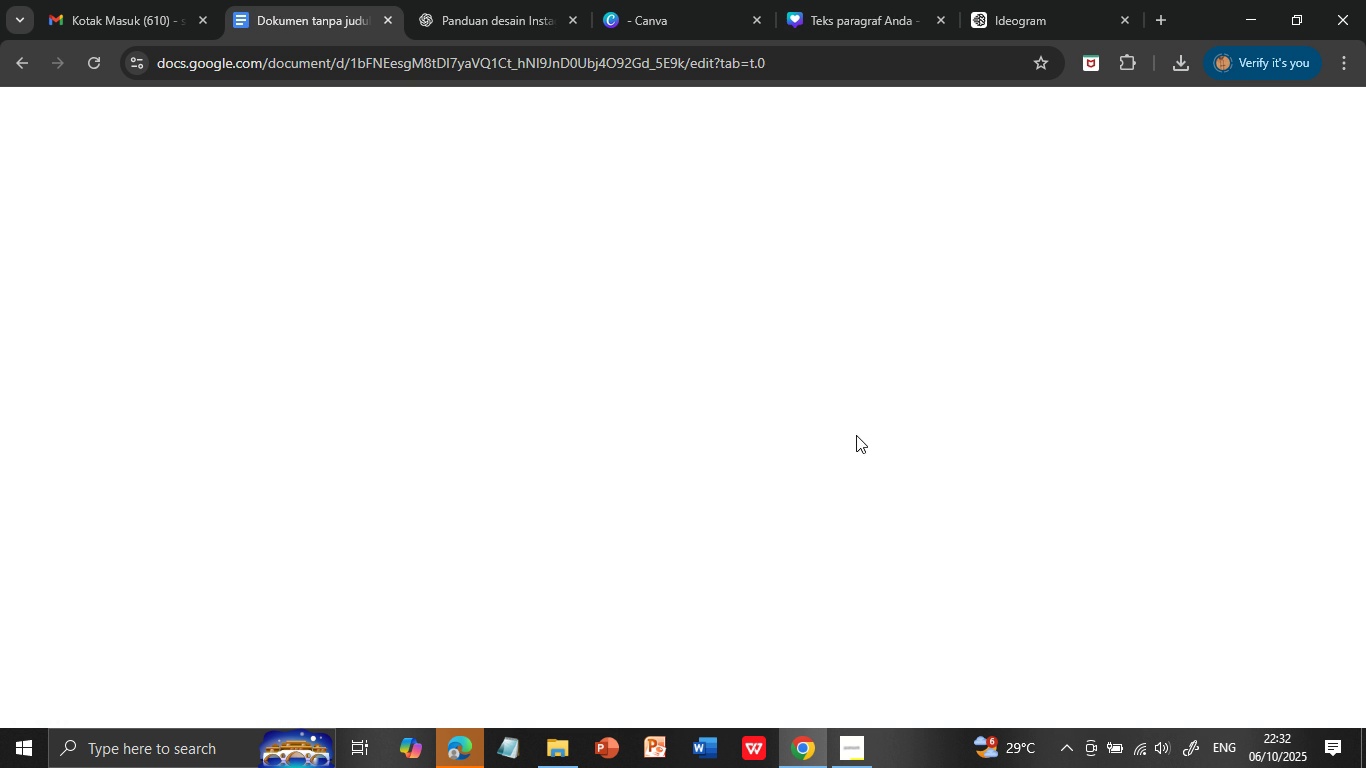 
scroll: coordinate [673, 491], scroll_direction: down, amount: 5.0
 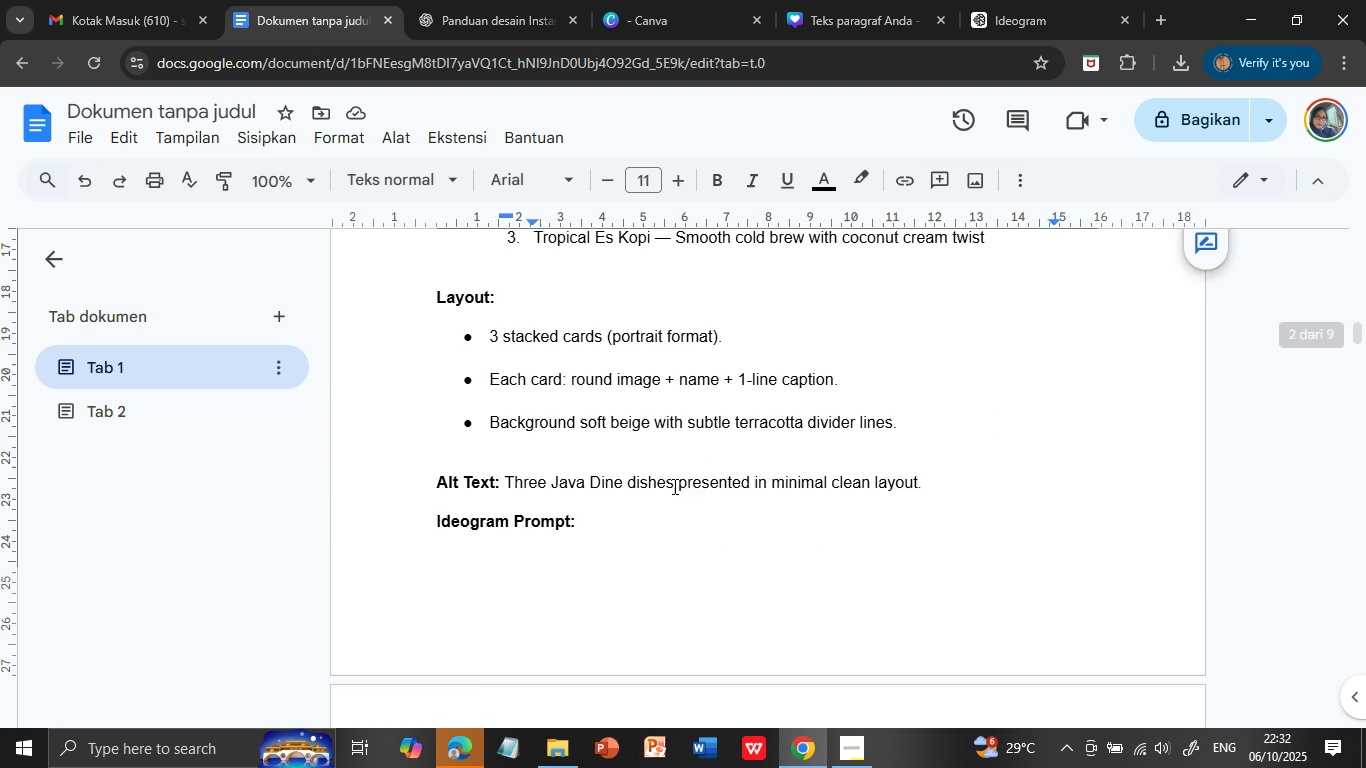 
scroll: coordinate [877, 489], scroll_direction: up, amount: 6.0
 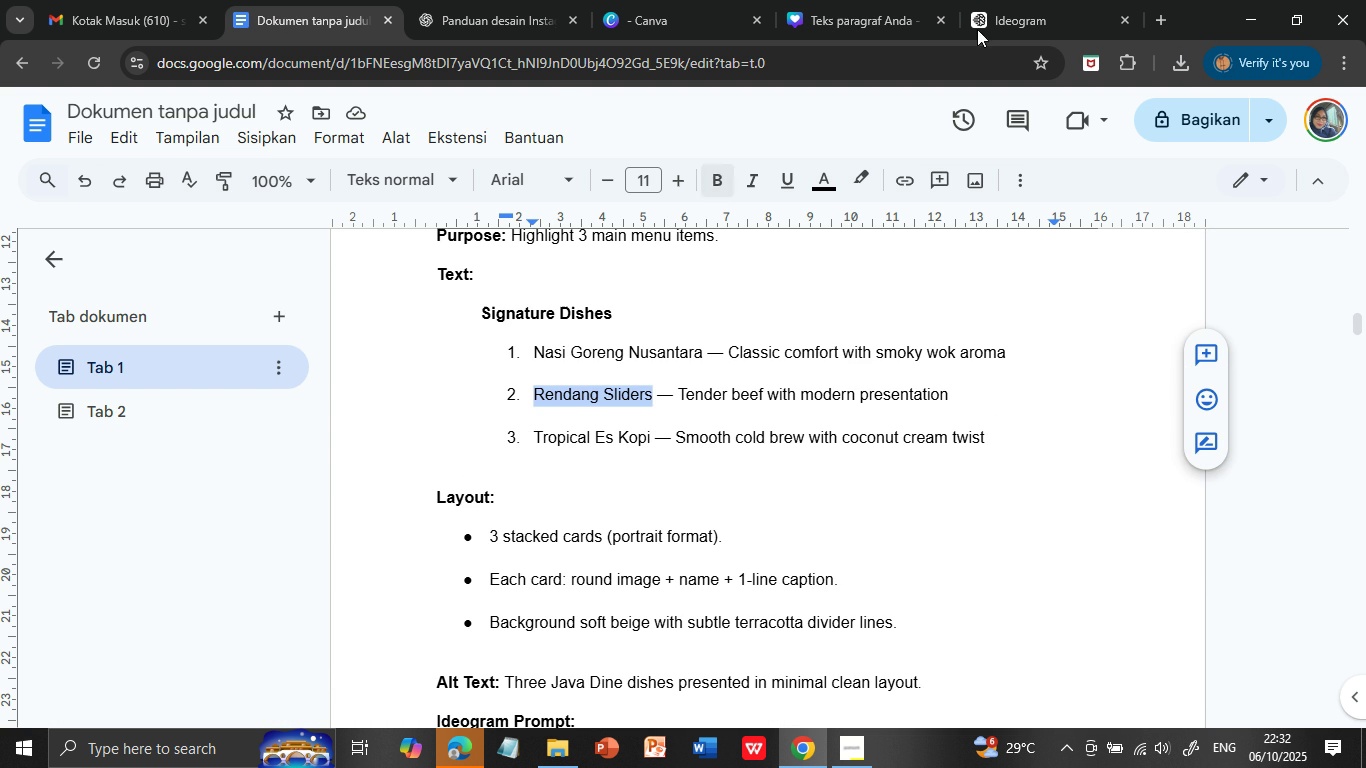 
wait(5.98)
 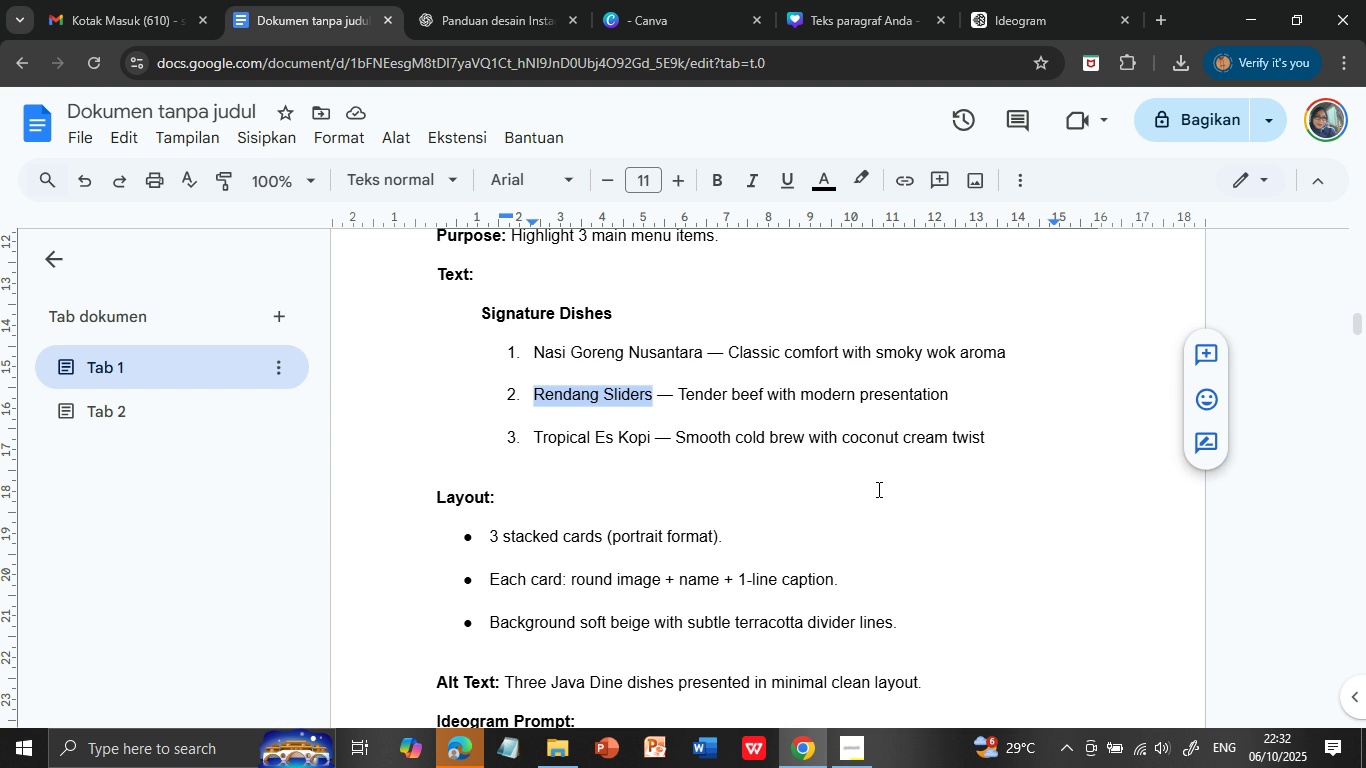 
left_click([826, 16])
 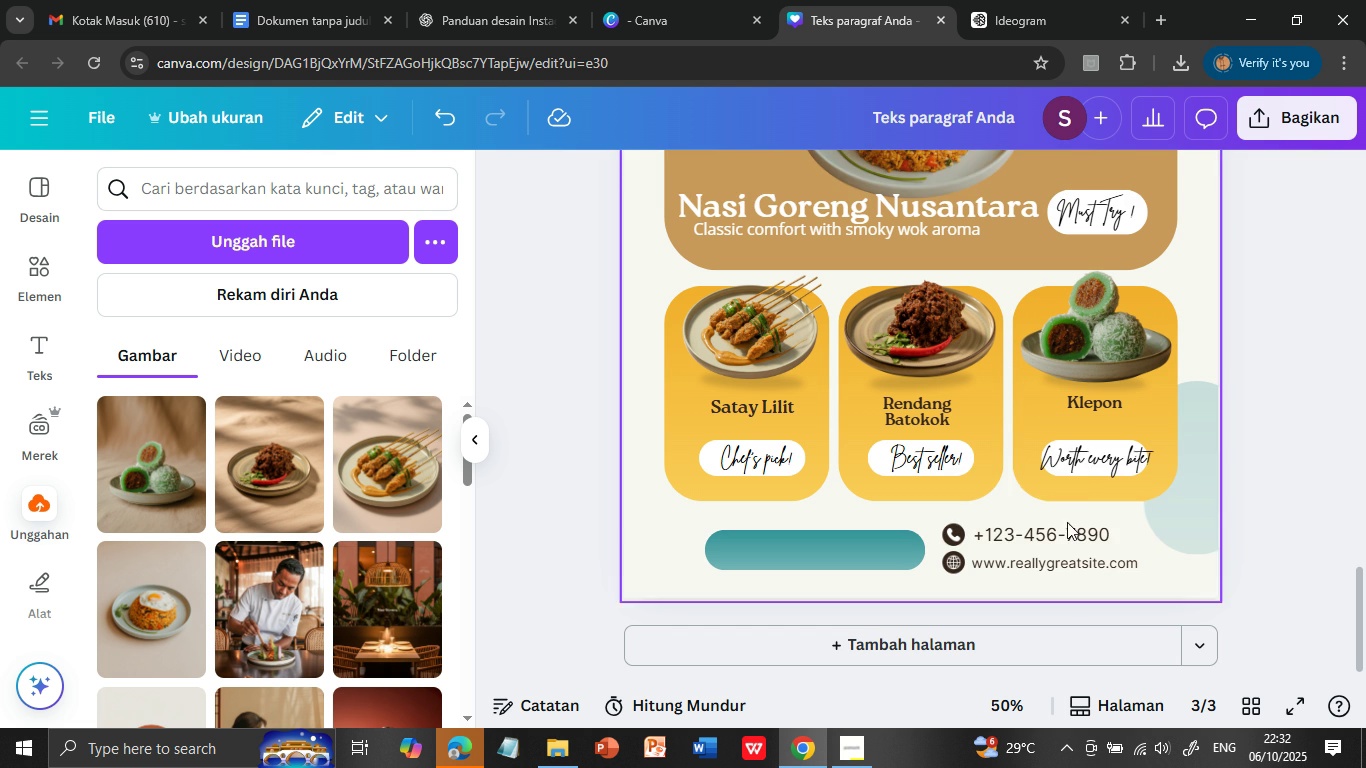 
left_click([1065, 532])
 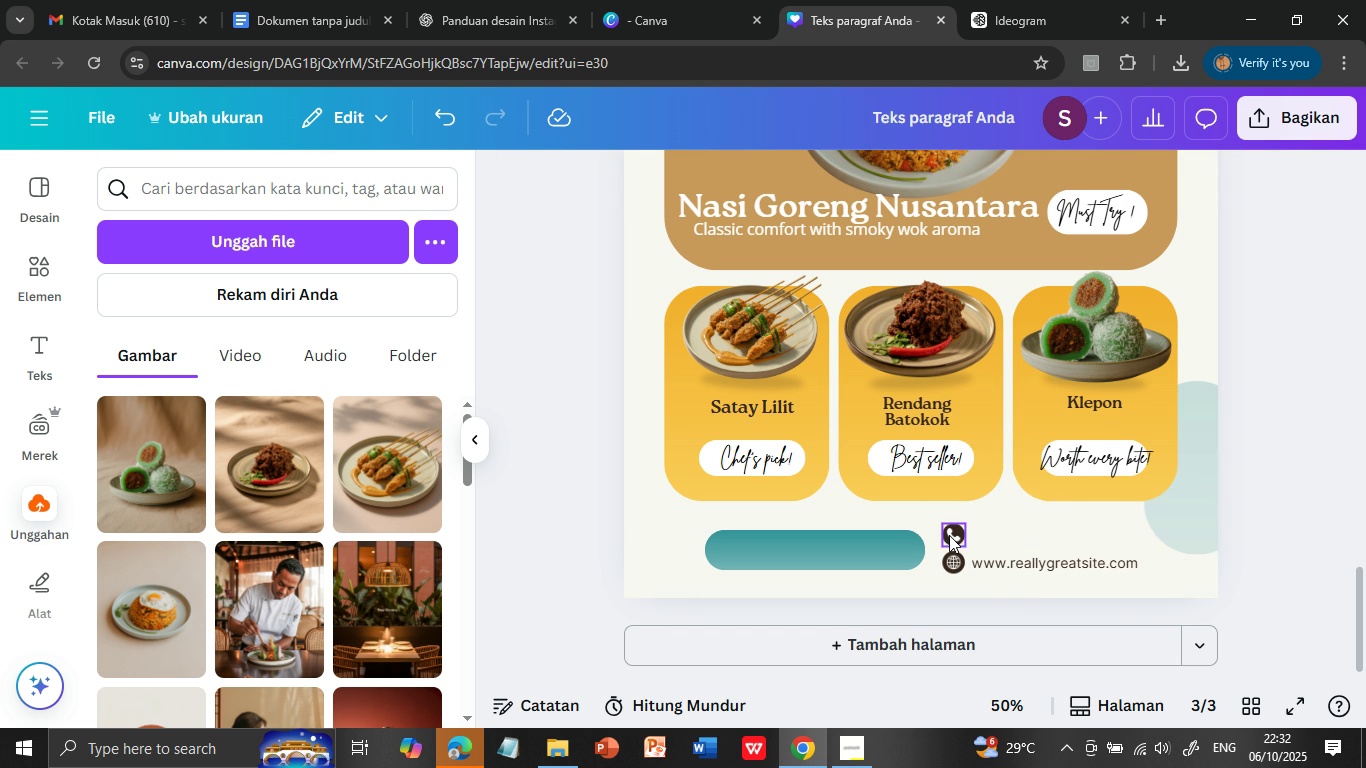 
left_click([949, 535])
 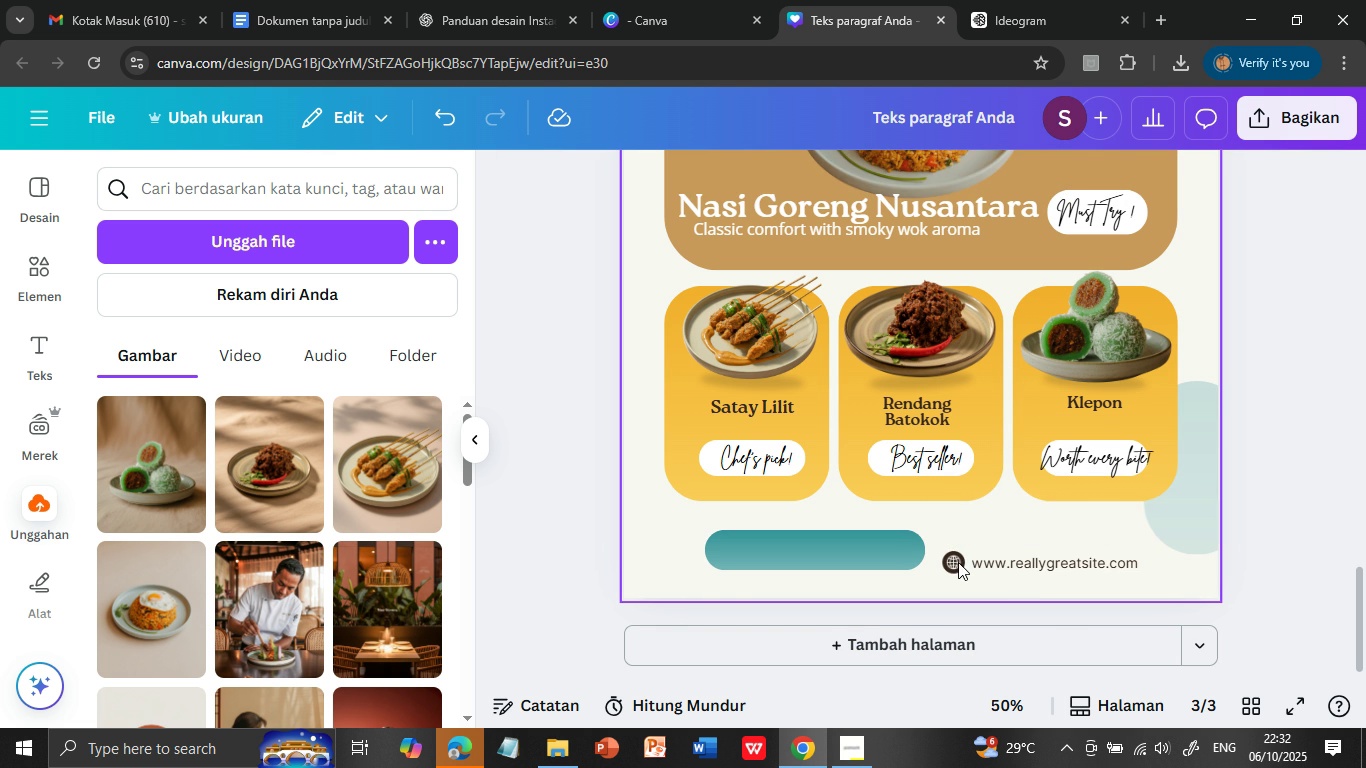 
key(Delete)
 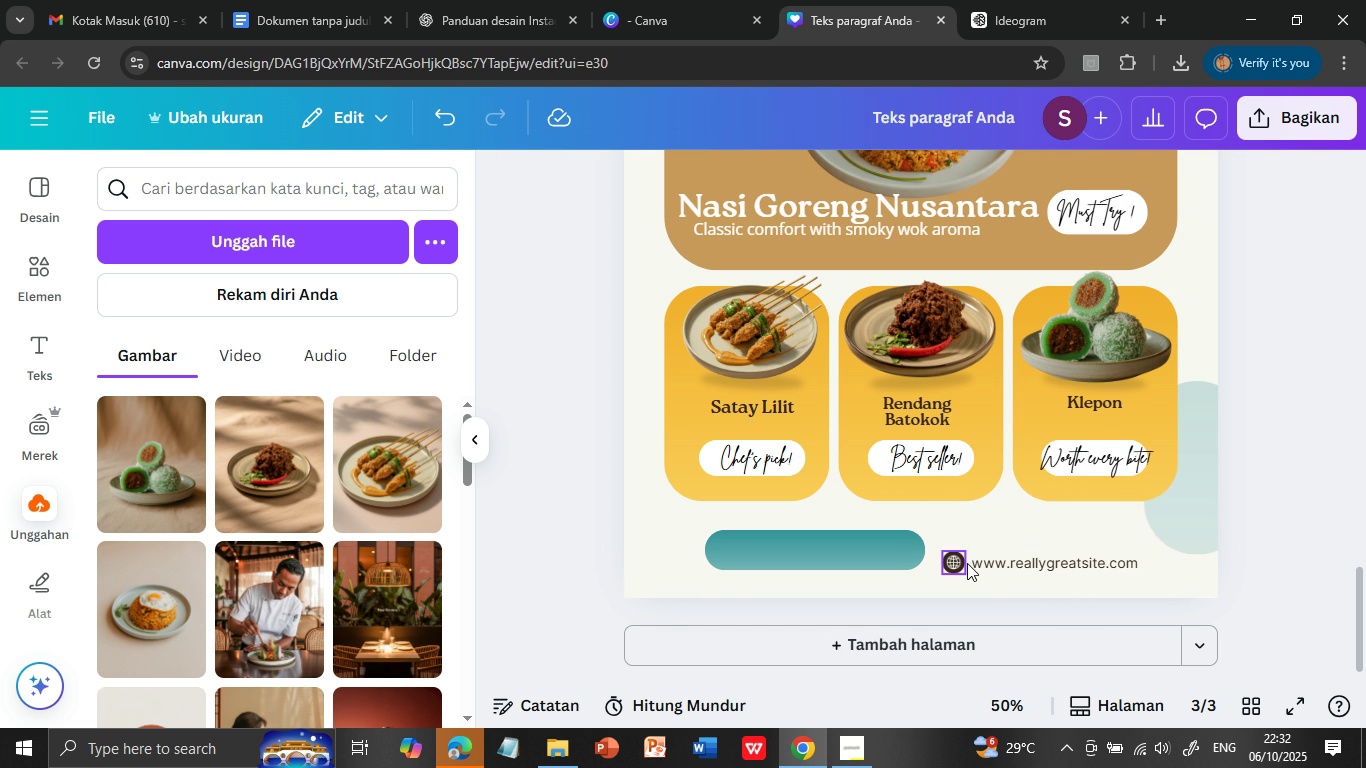 
left_click([957, 563])
 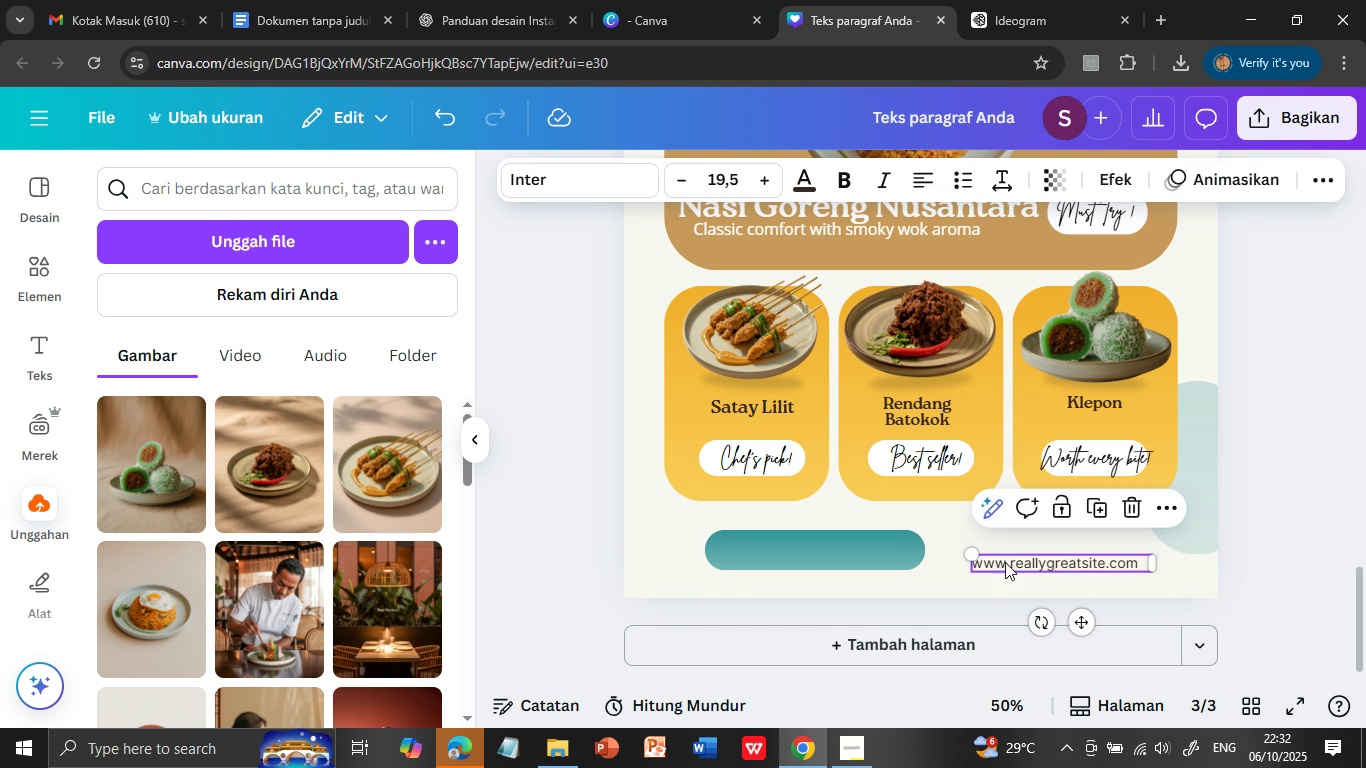 
key(Delete)
 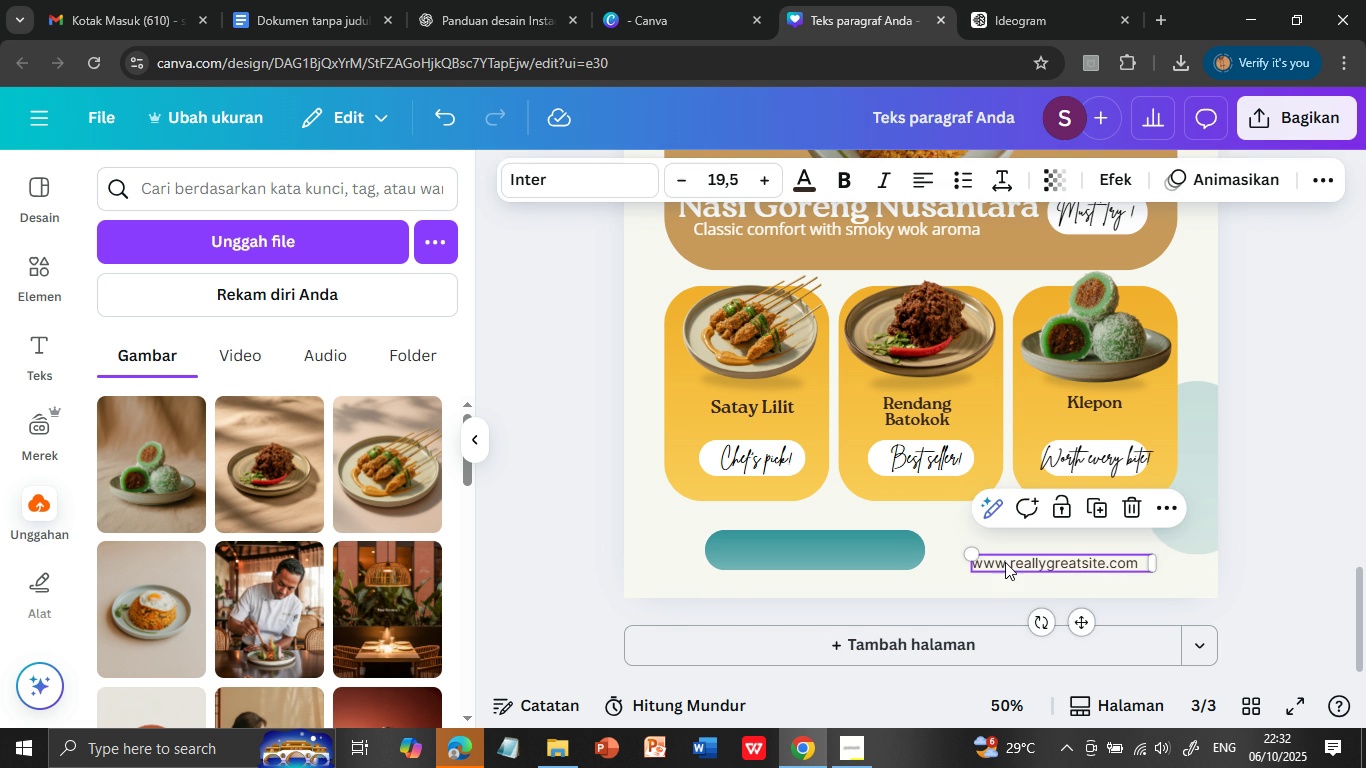 
key(Delete)
 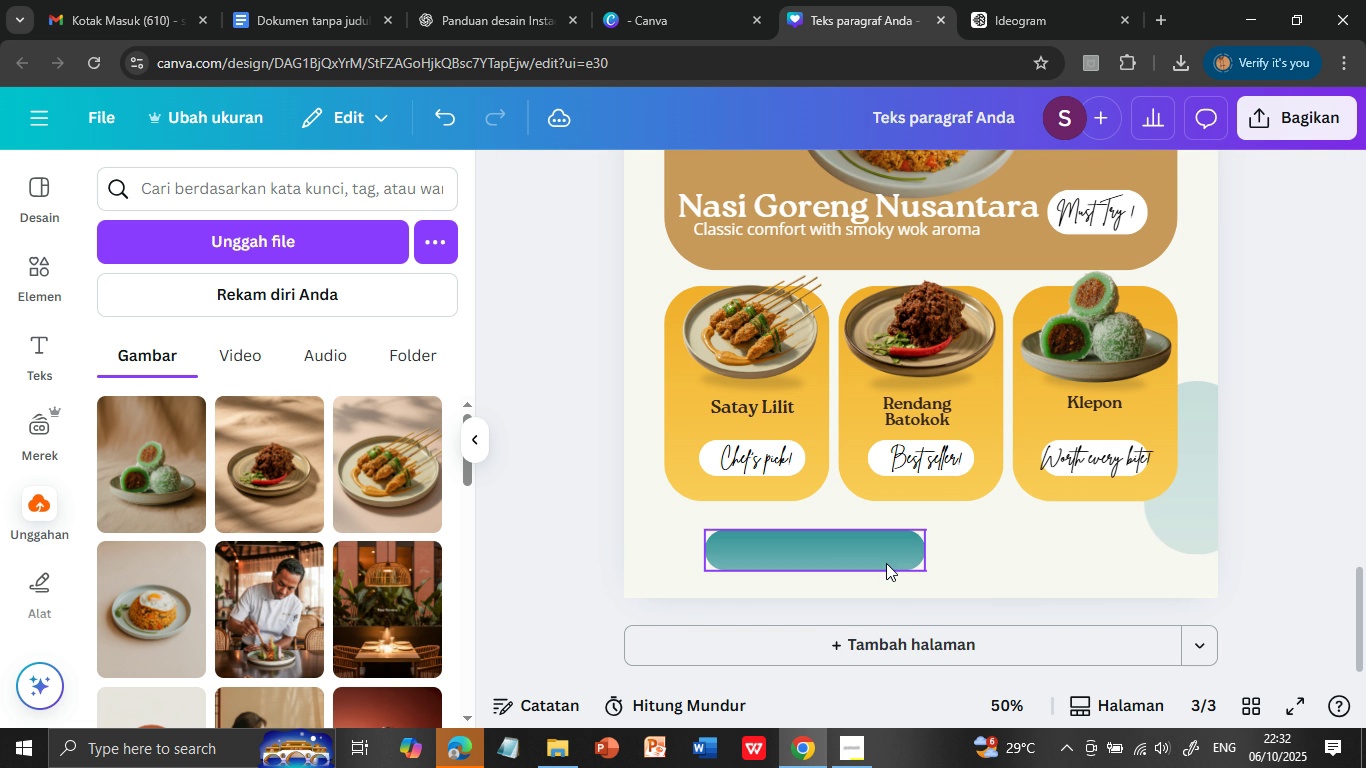 
left_click([1005, 563])